 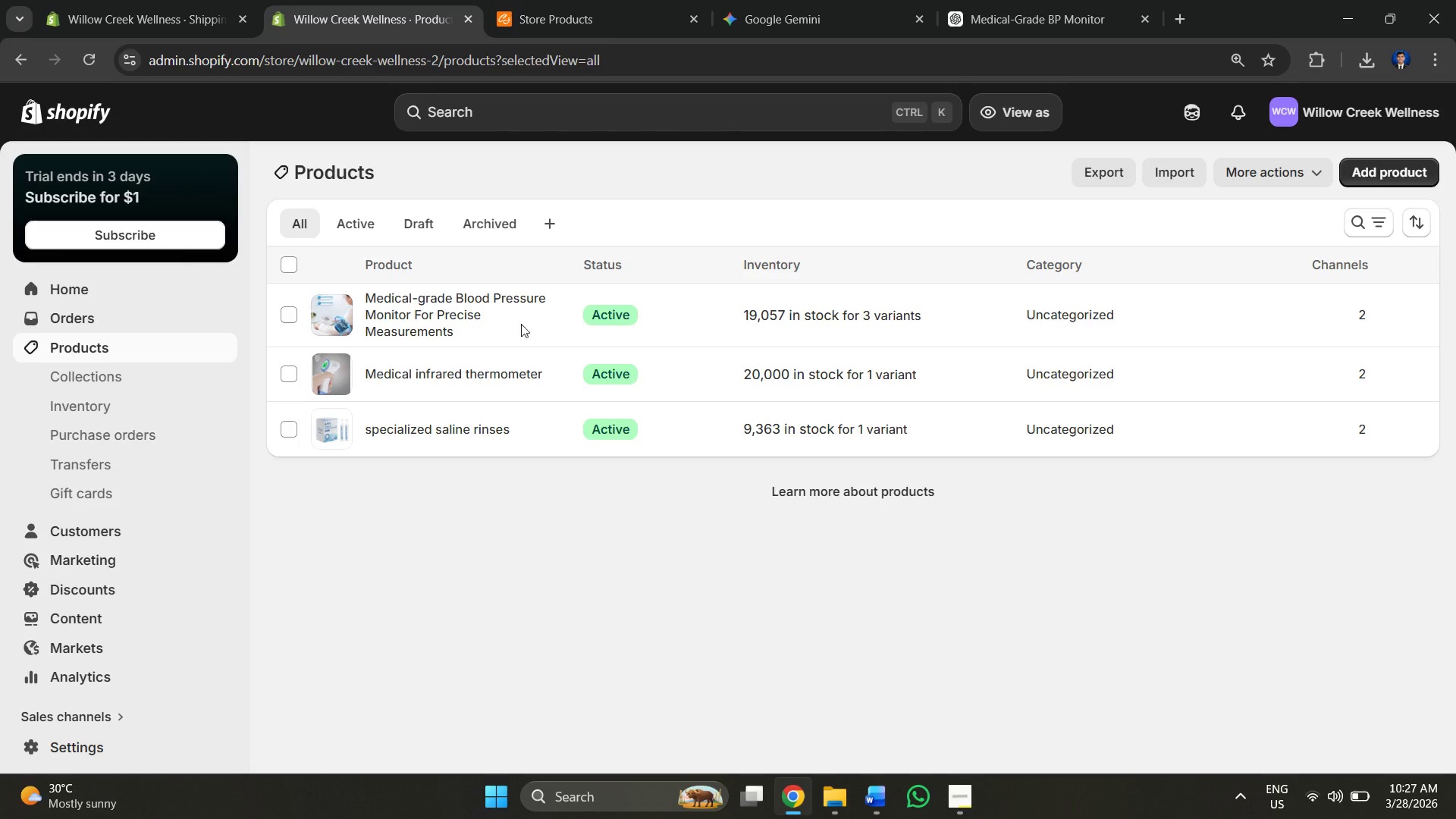 
left_click([431, 432])
 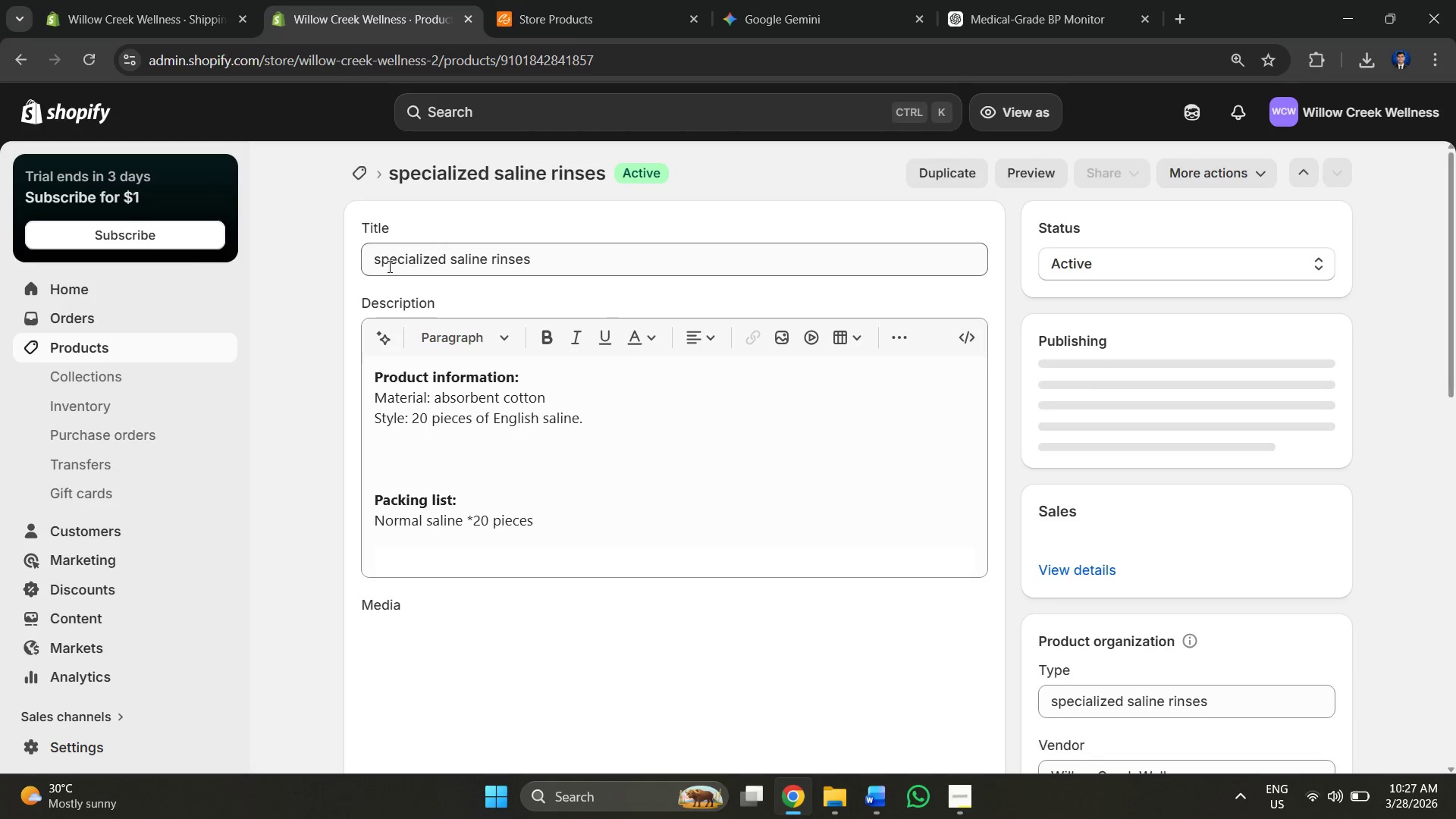 
left_click_drag(start_coordinate=[375, 259], to_coordinate=[516, 264])
 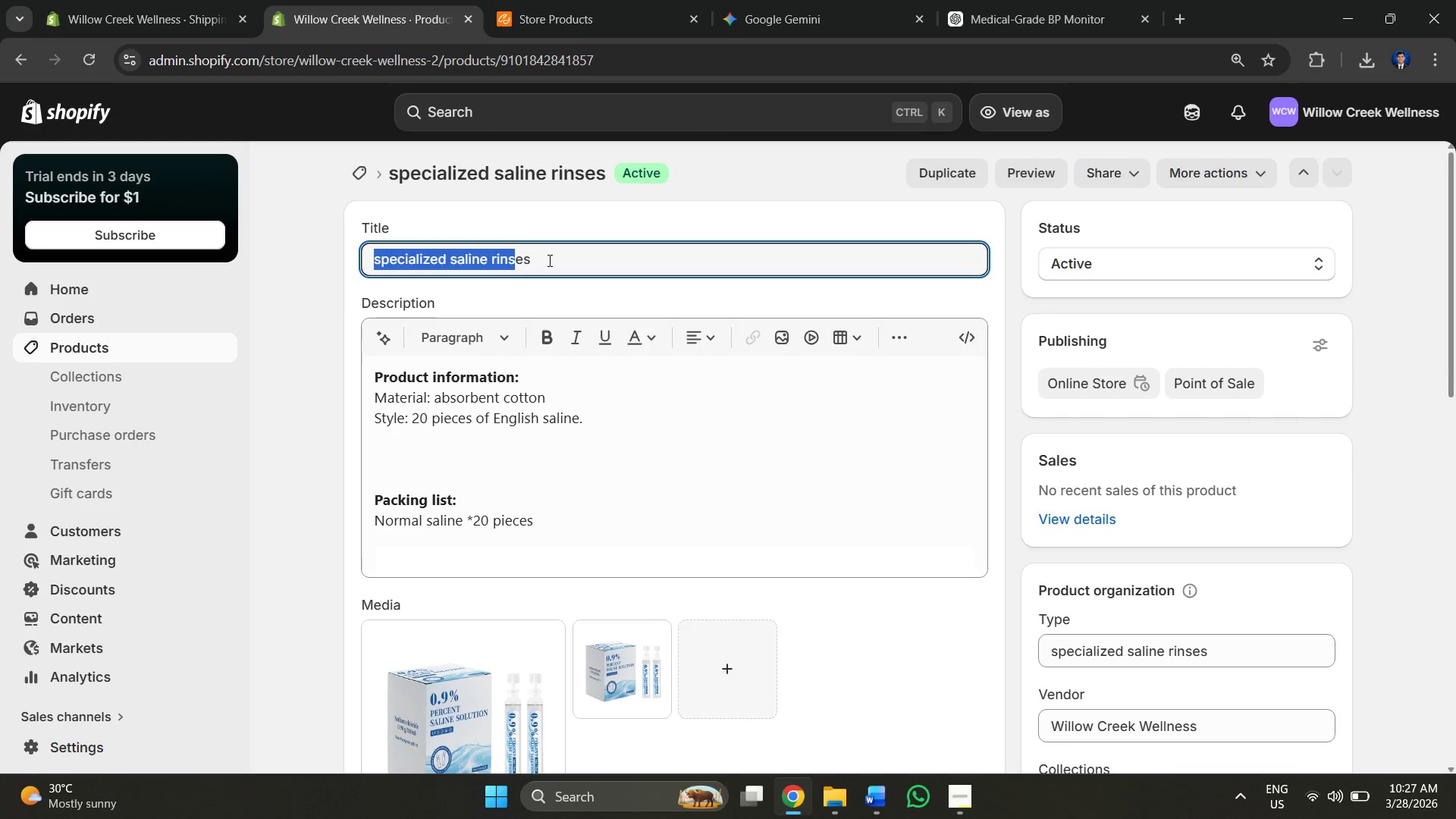 
left_click([551, 259])
 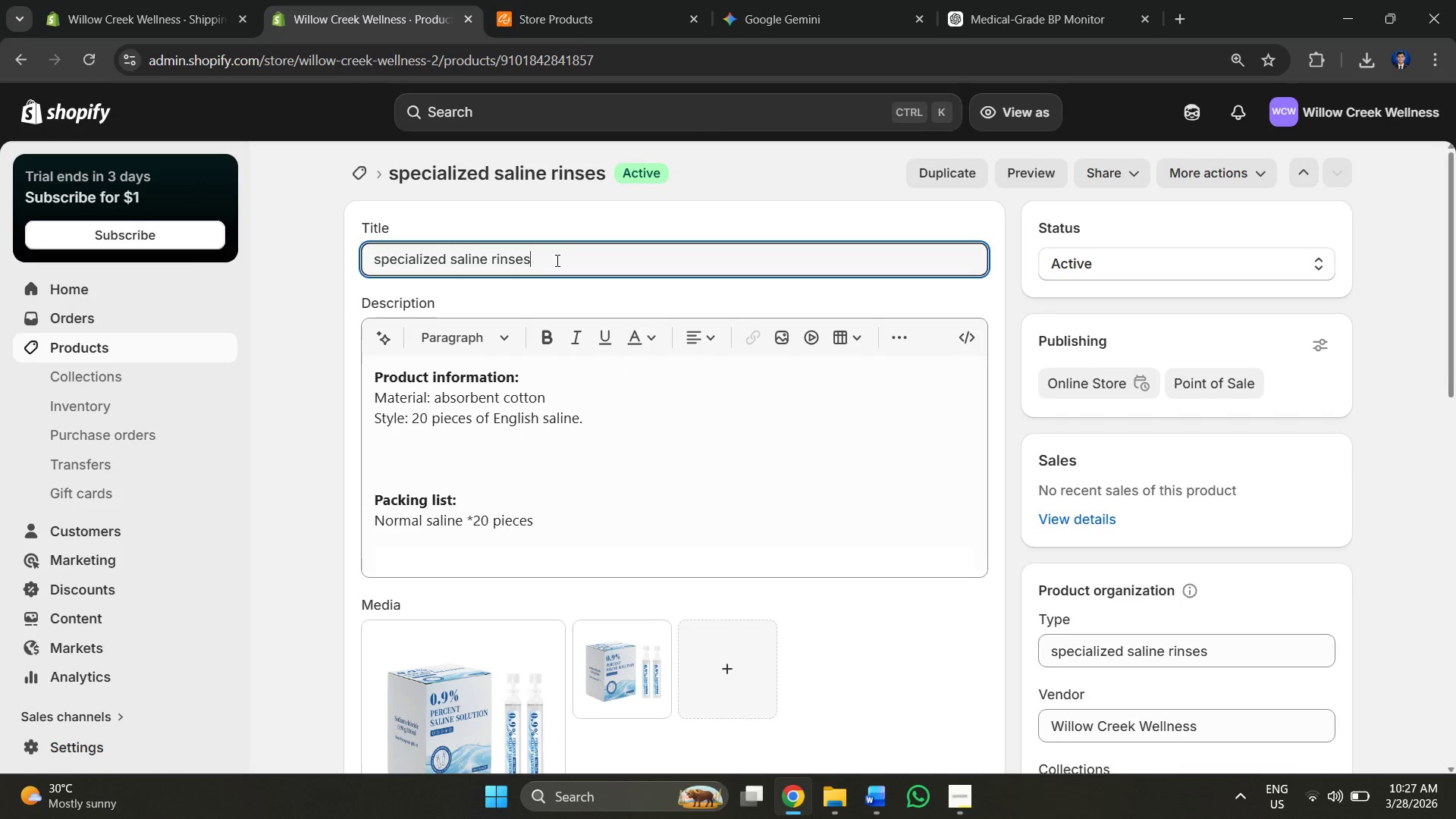 
left_click_drag(start_coordinate=[556, 260], to_coordinate=[368, 253])
 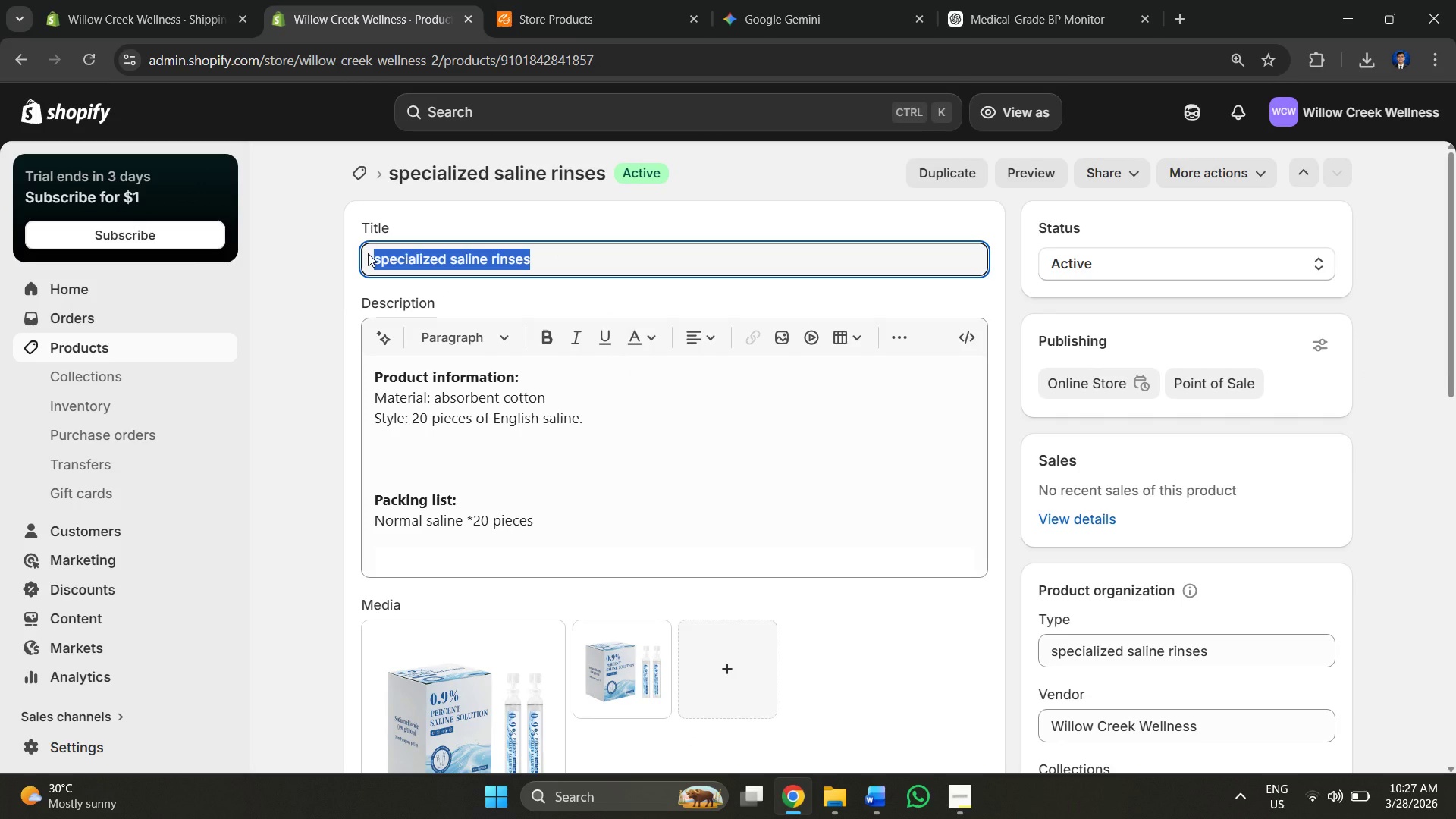 
key(Control+C)
 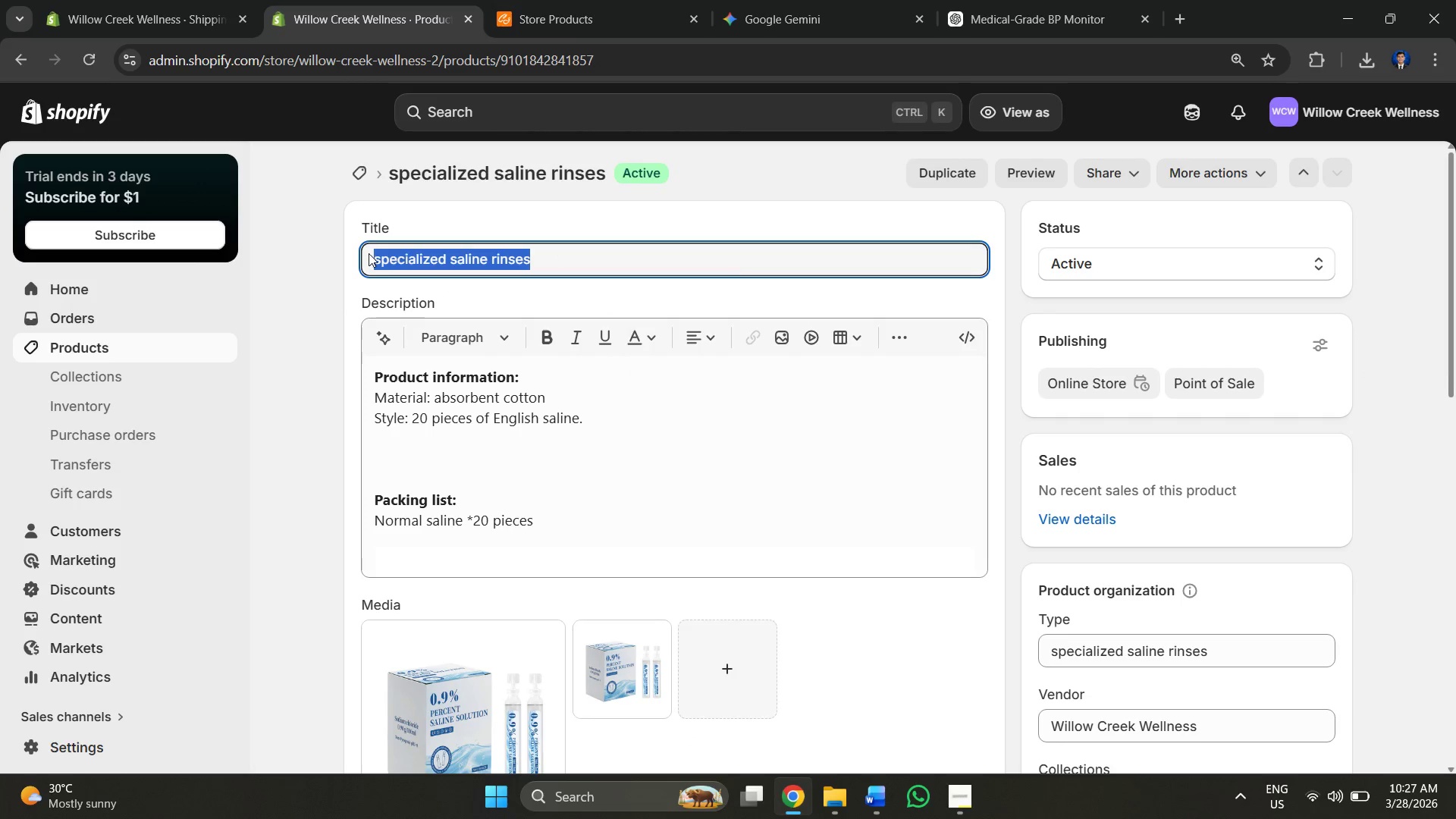 
key(Alt+AltLeft)
 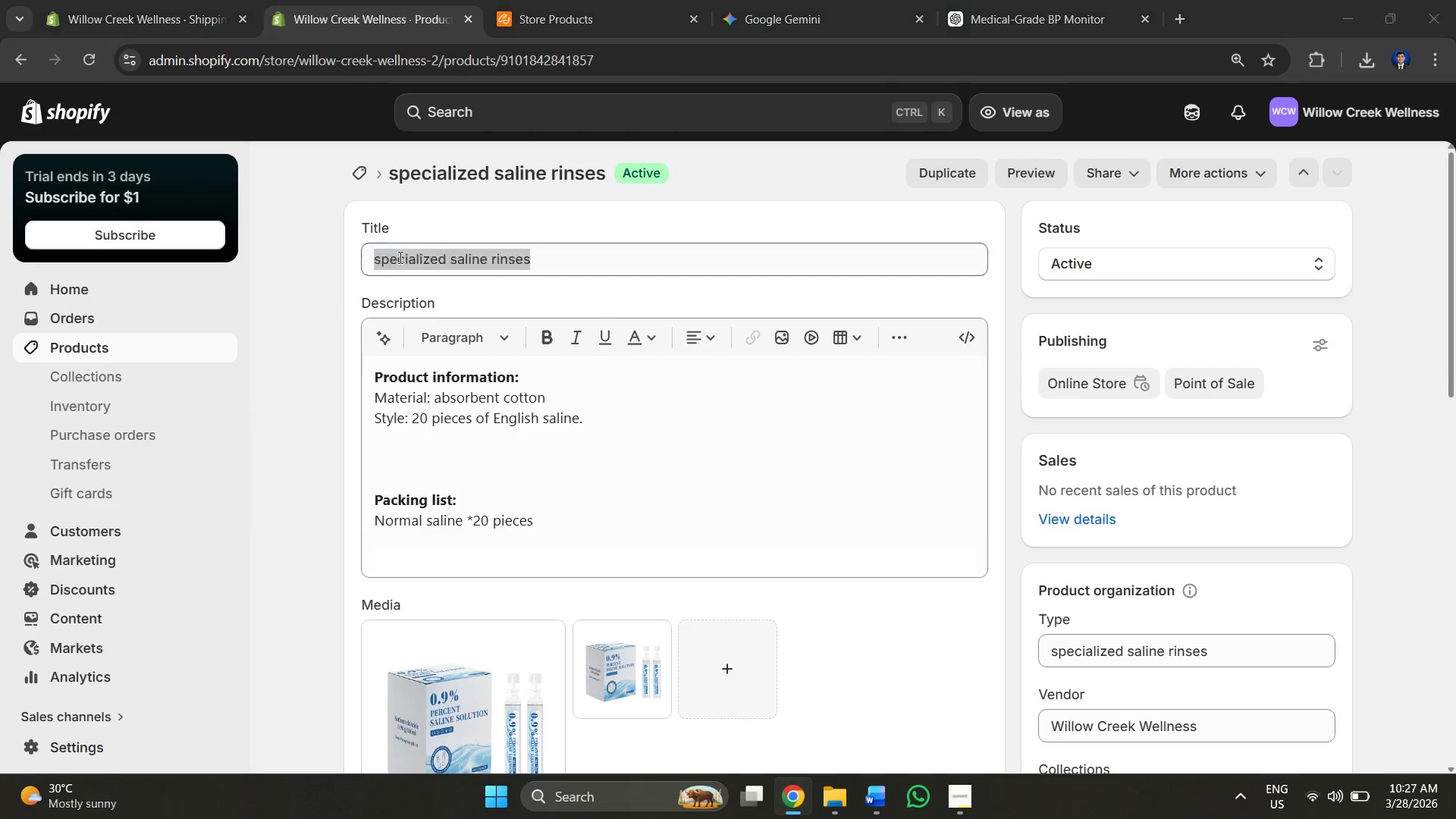 
key(Alt+Tab)